 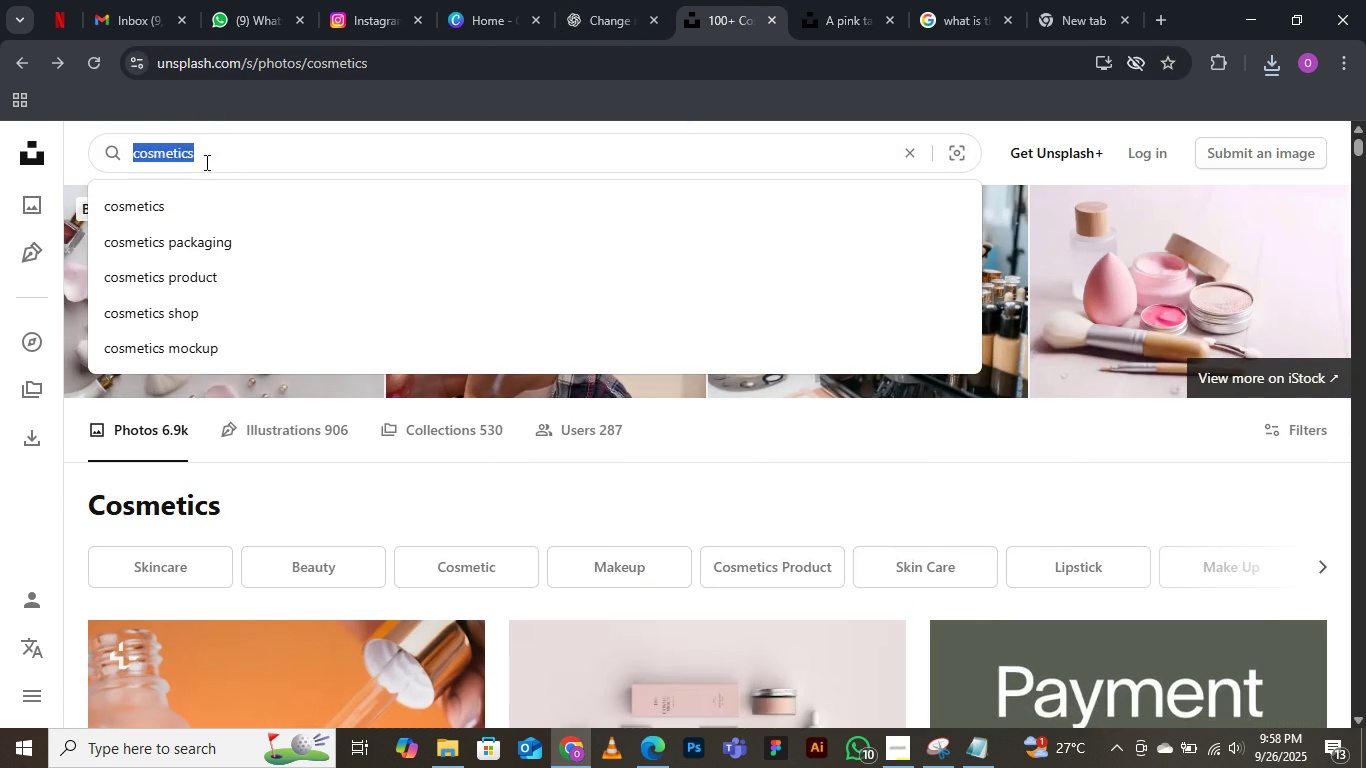 
type(clothing)
 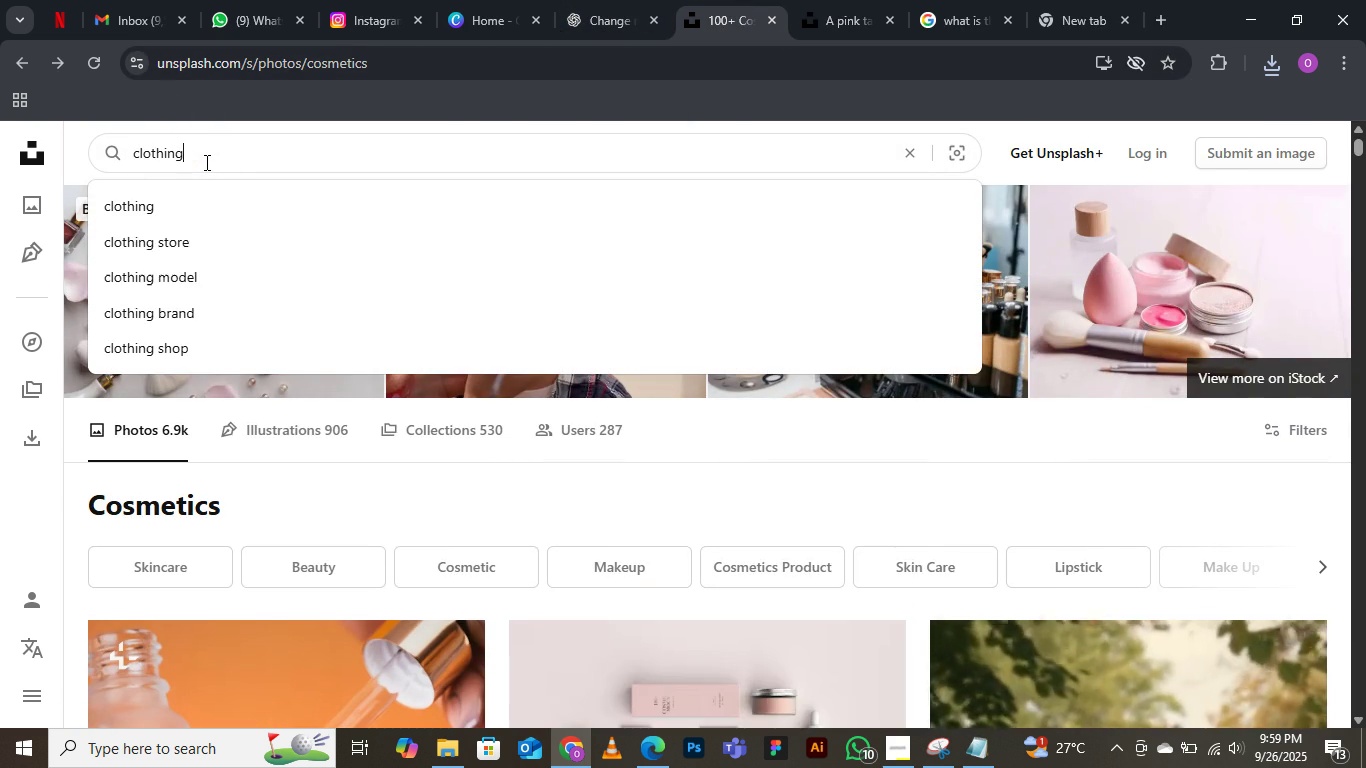 
key(Enter)
 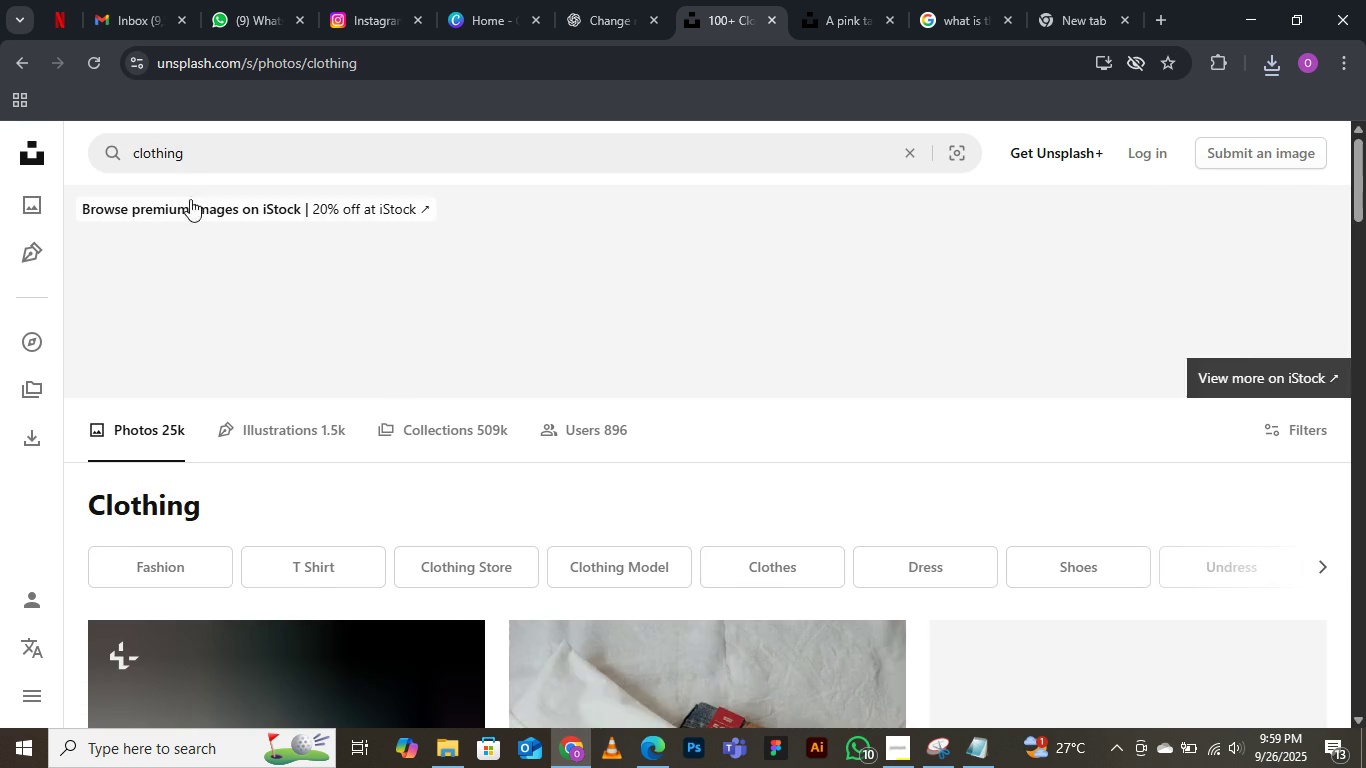 
scroll: coordinate [578, 624], scroll_direction: down, amount: 11.0
 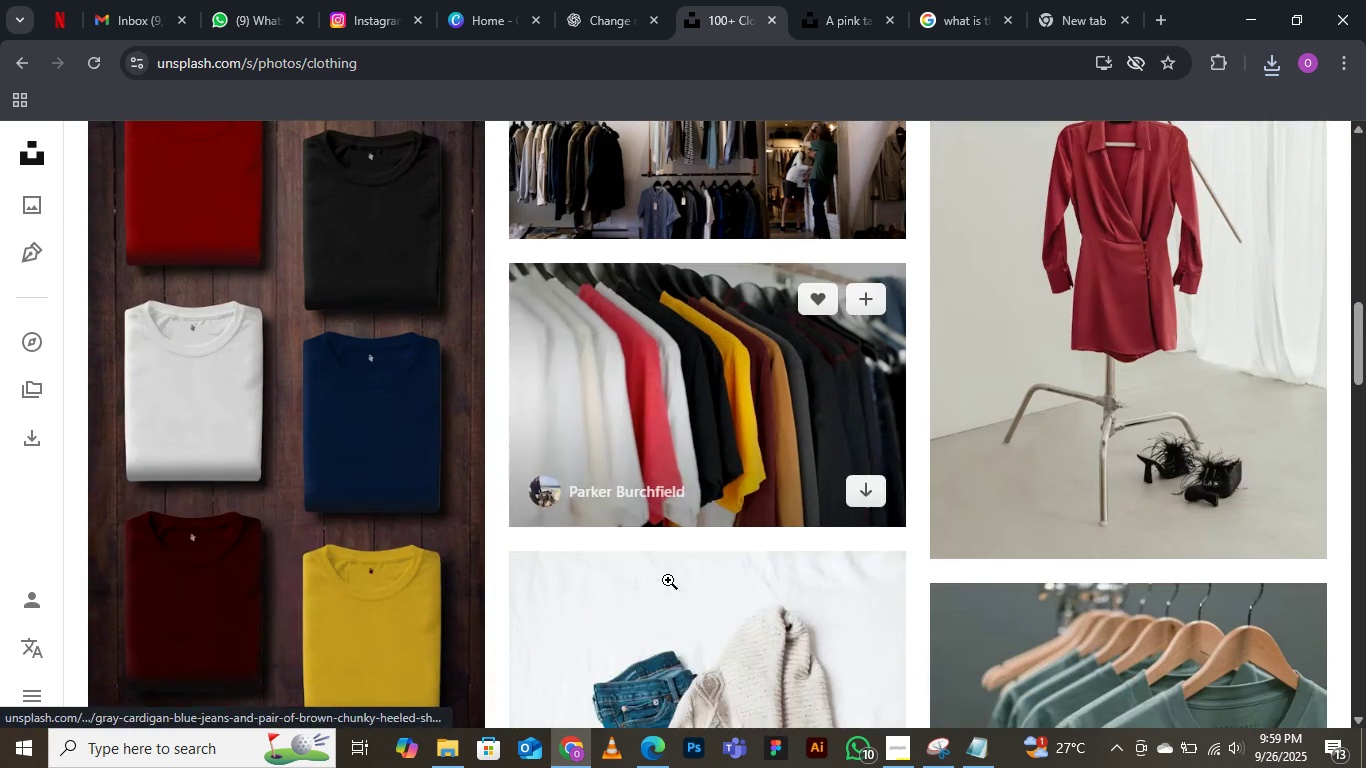 
scroll: coordinate [958, 509], scroll_direction: up, amount: 2.0
 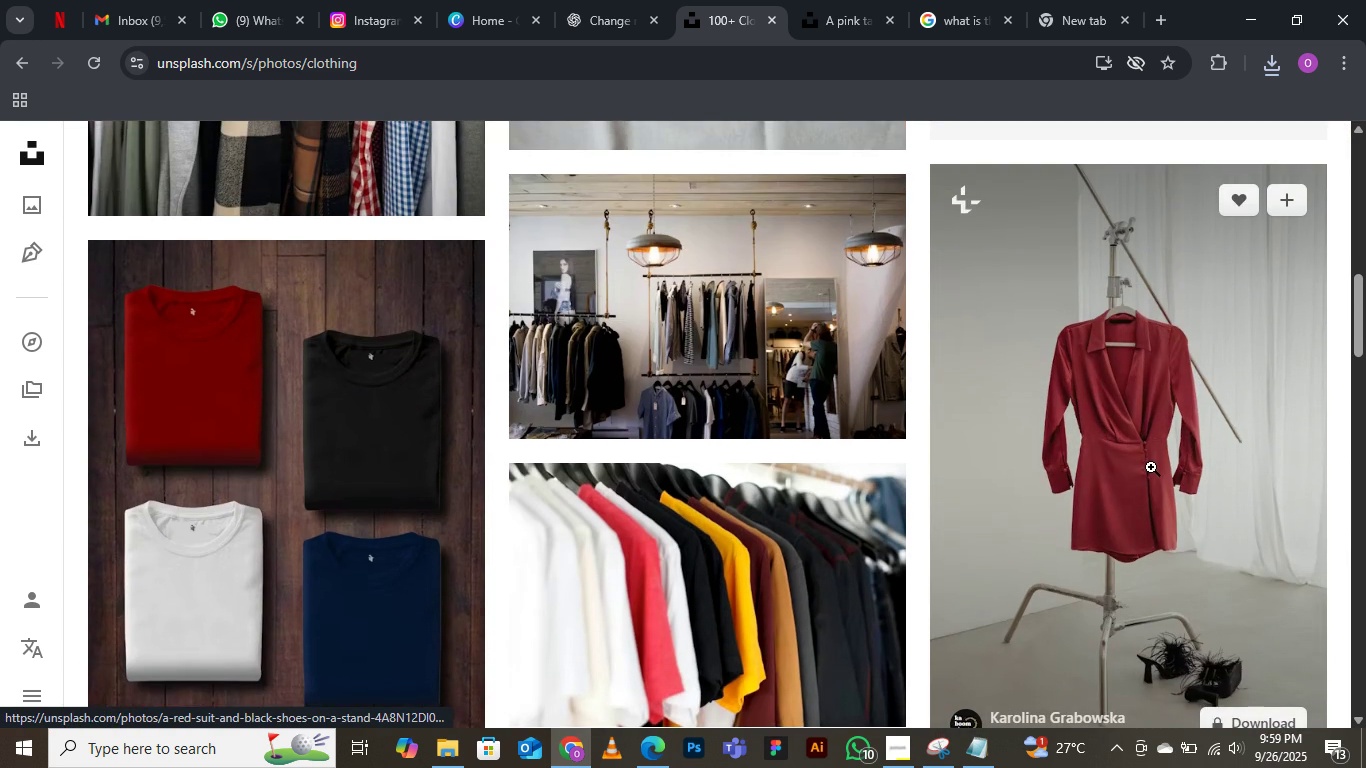 
scroll: coordinate [839, 595], scroll_direction: down, amount: 24.0
 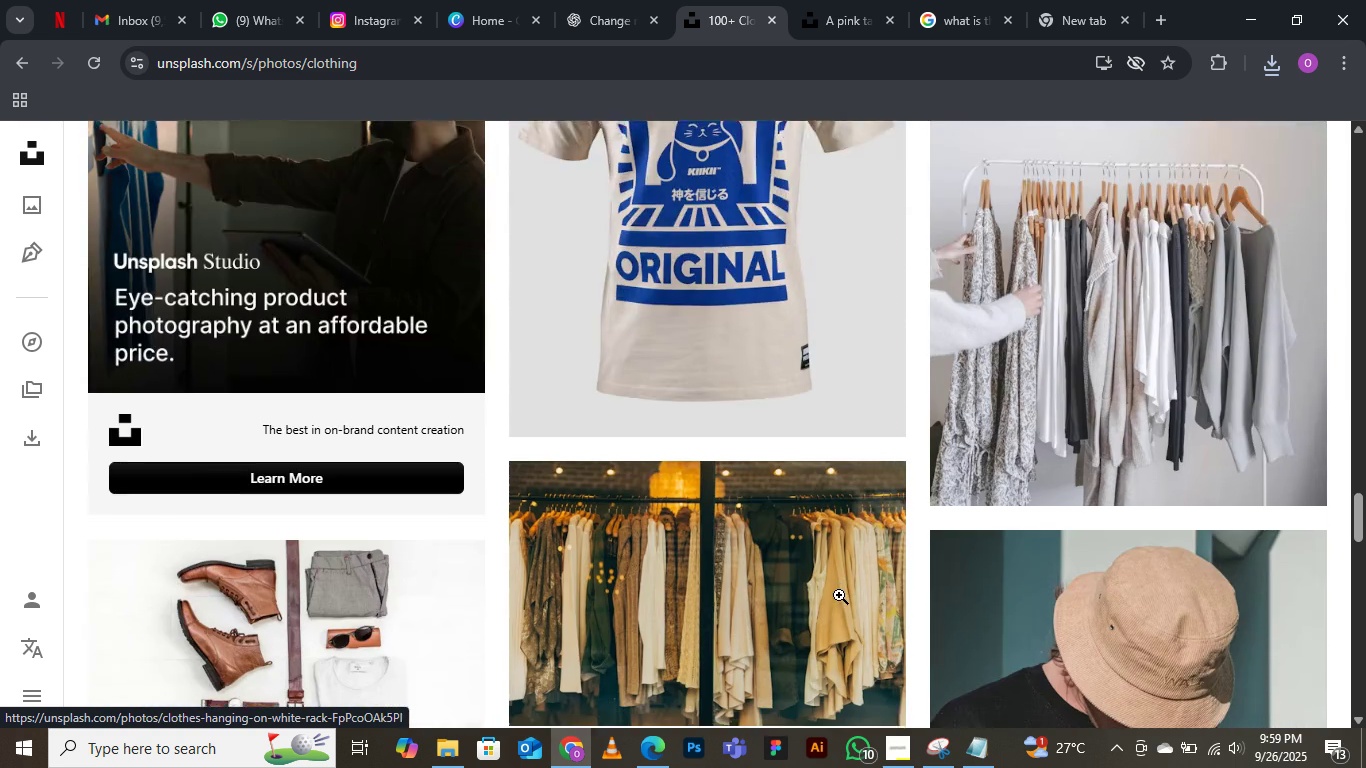 
left_click([890, 739])